 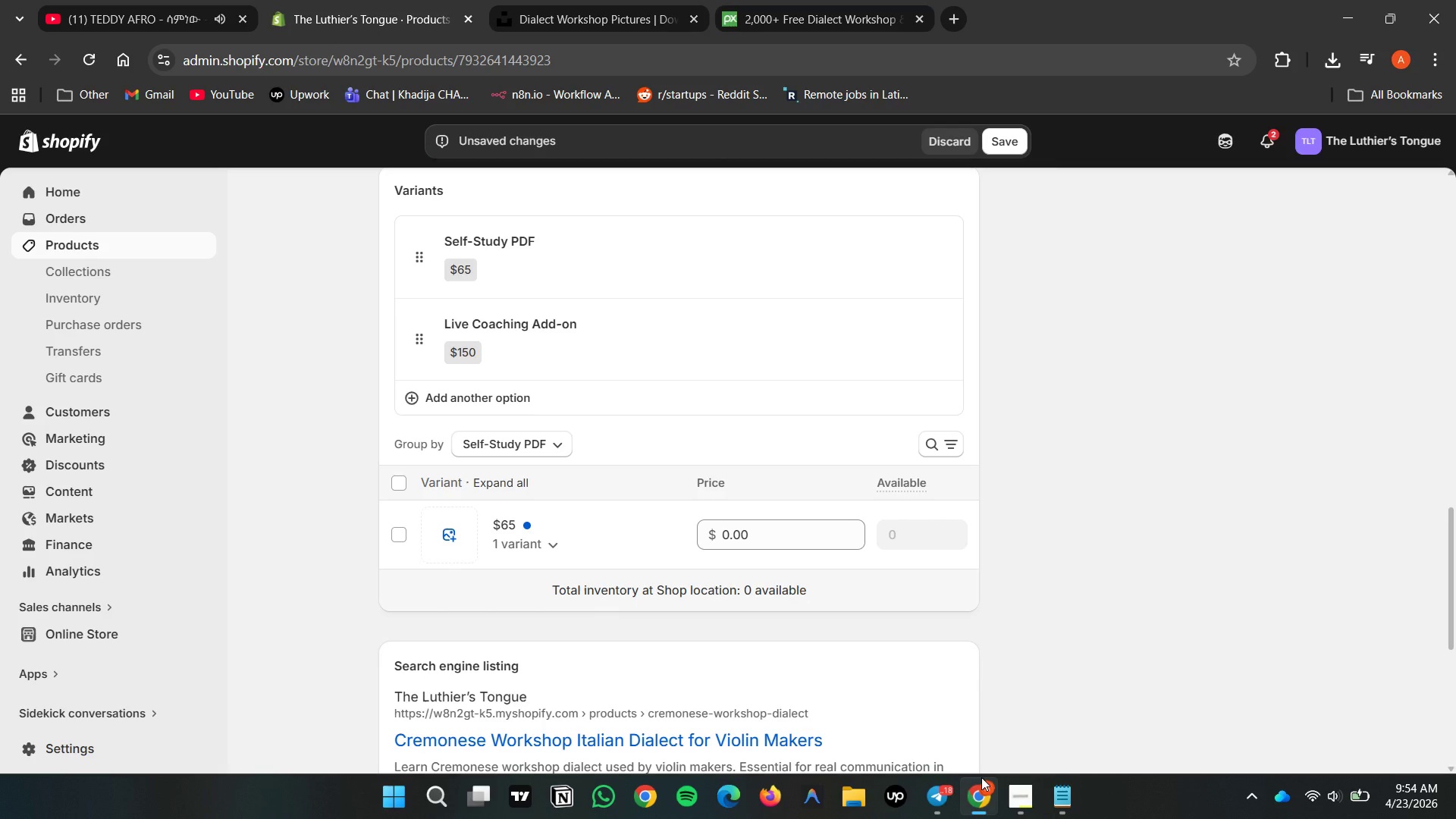 
left_click([1012, 569])
 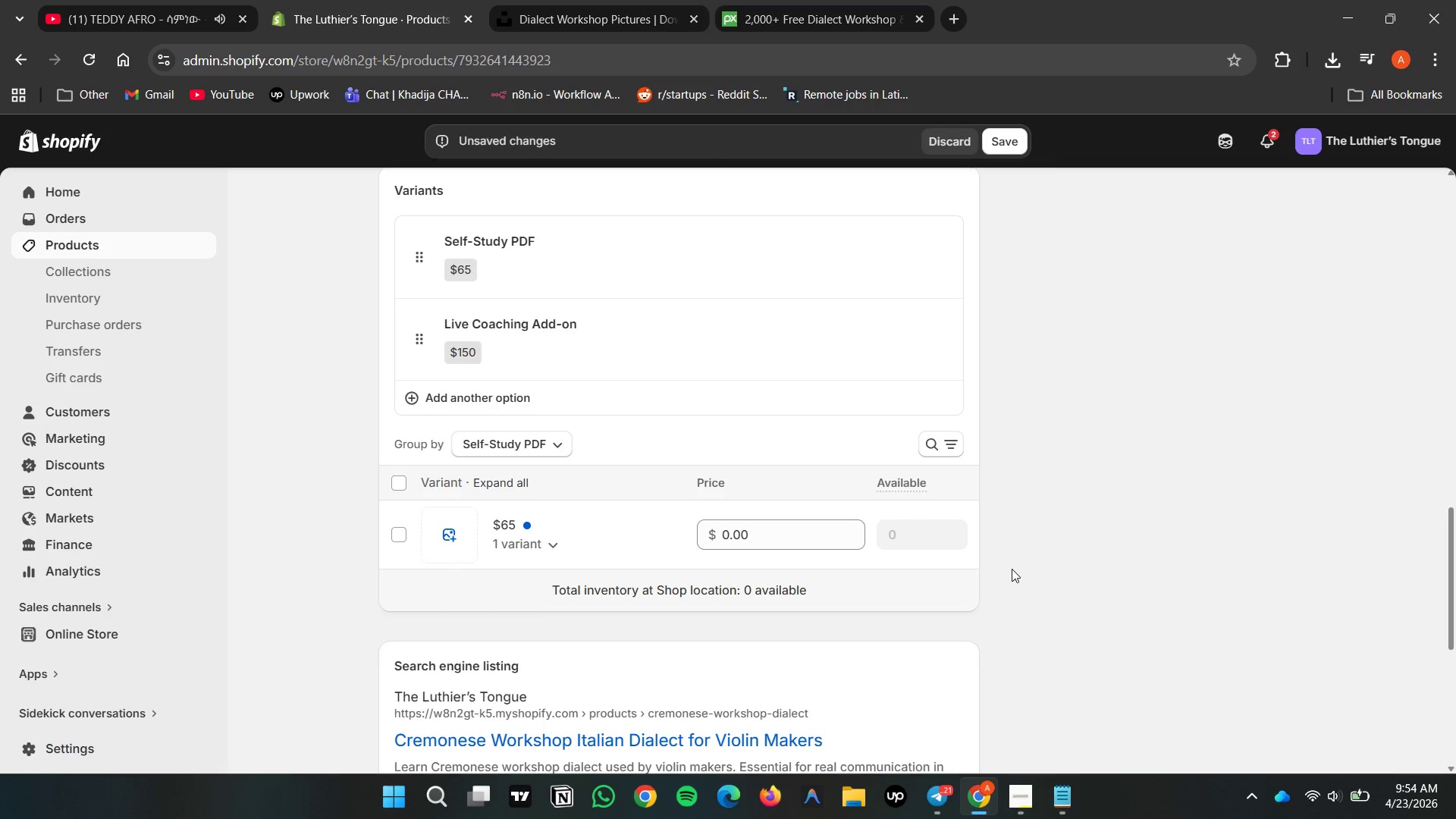 
wait(28.11)
 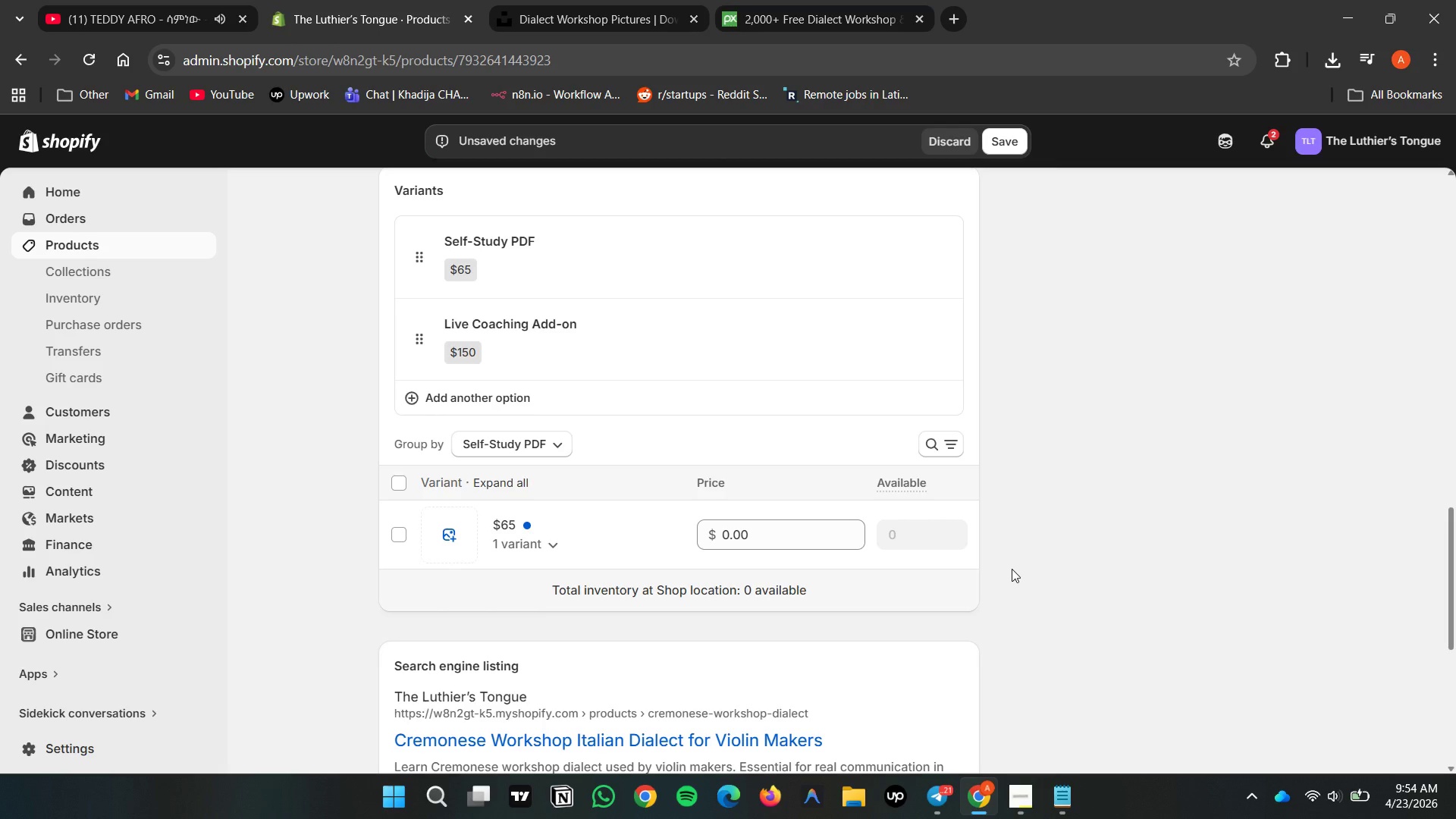 
left_click([1067, 791])
 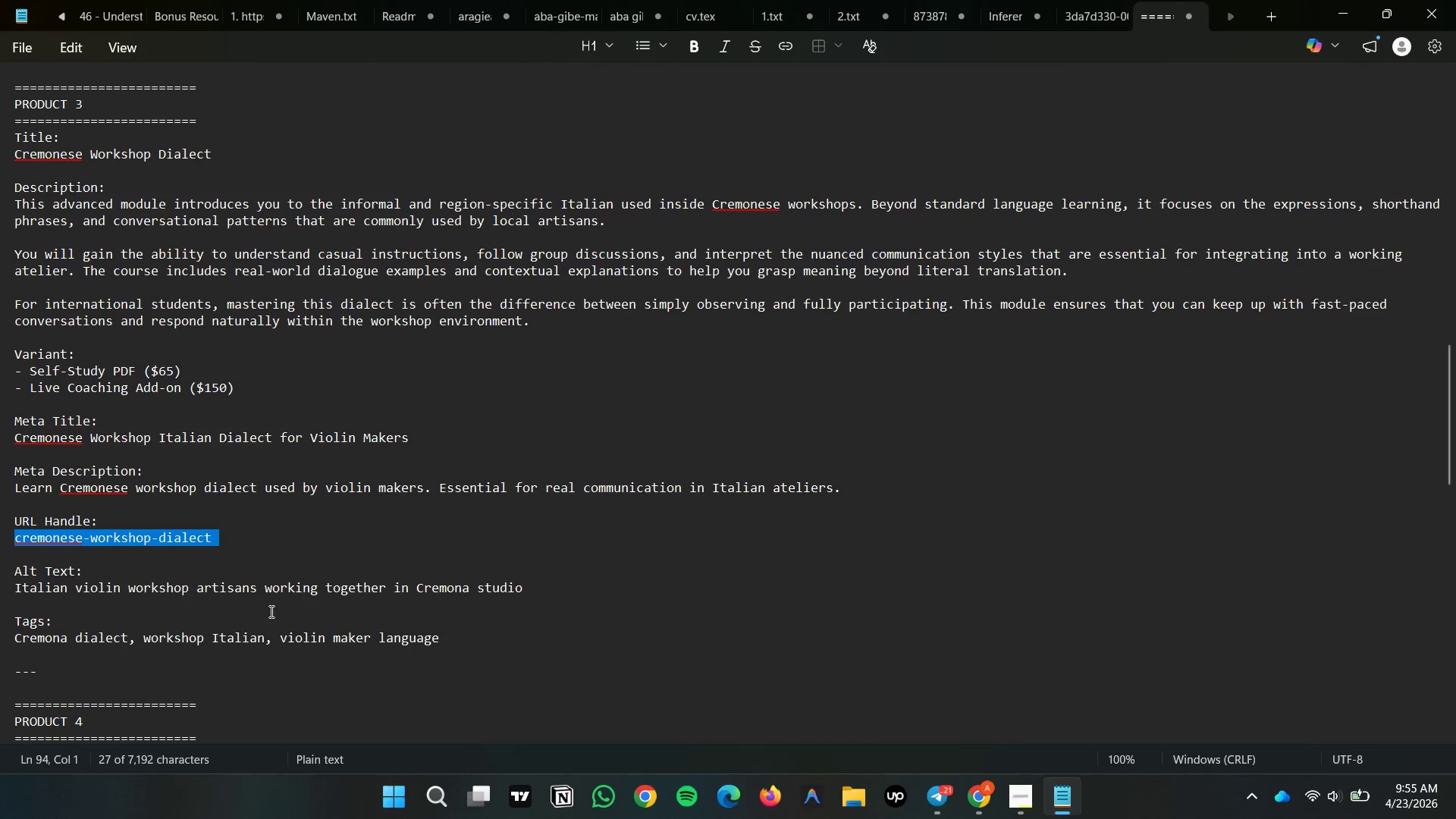 
double_click([269, 610])
 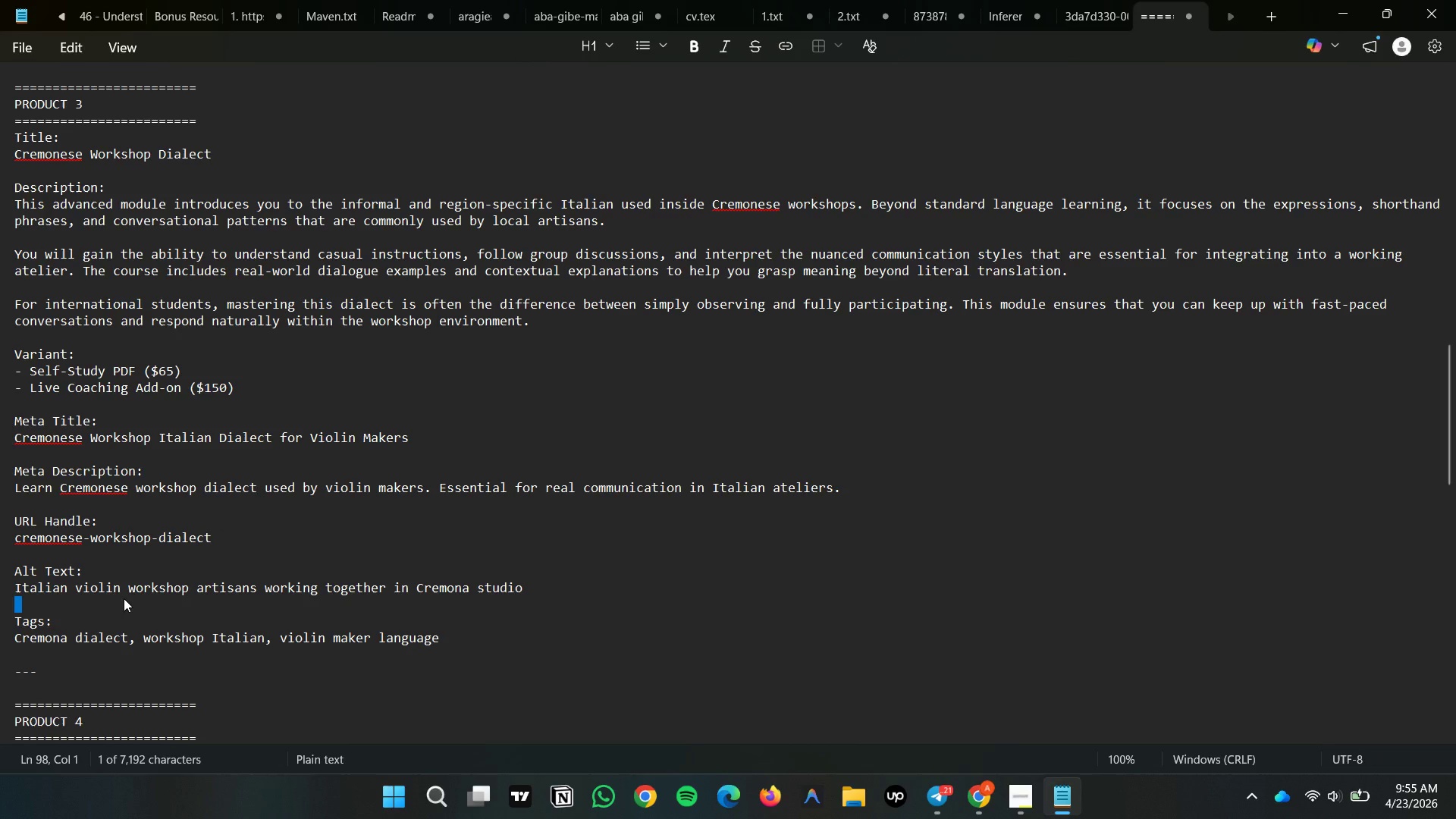 
left_click([130, 598])
 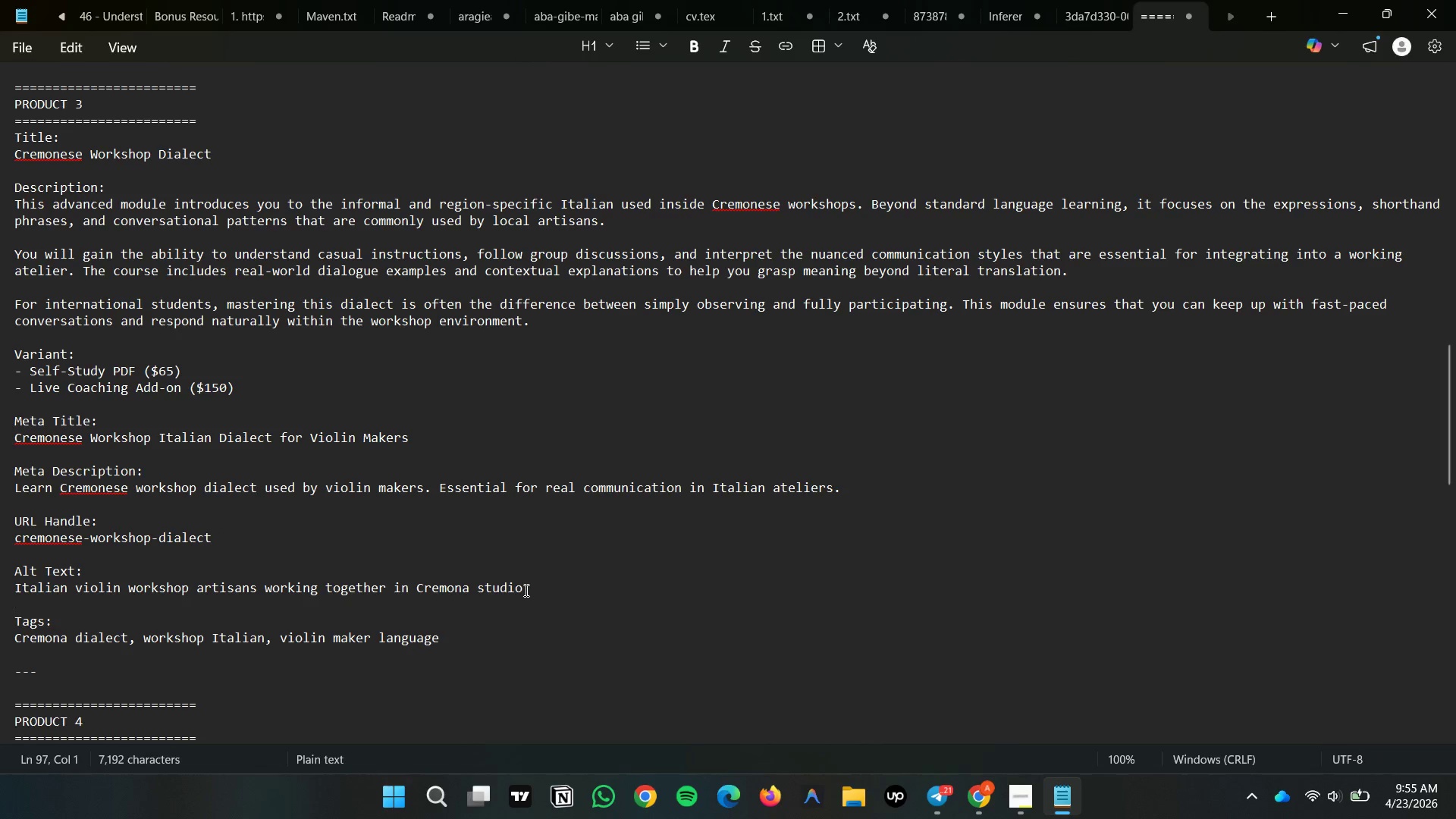 
double_click([525, 586])
 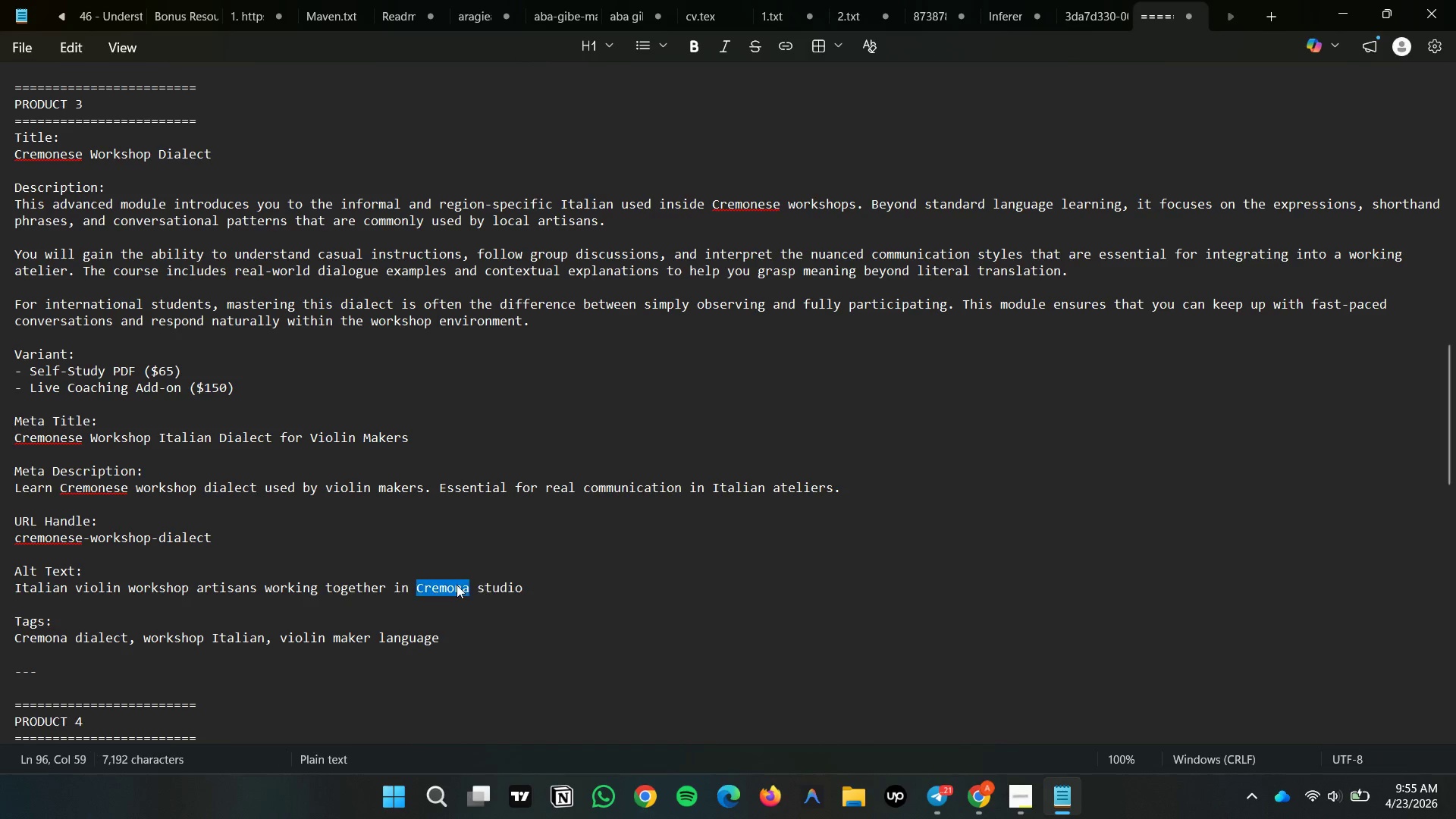 
triple_click([457, 585])
 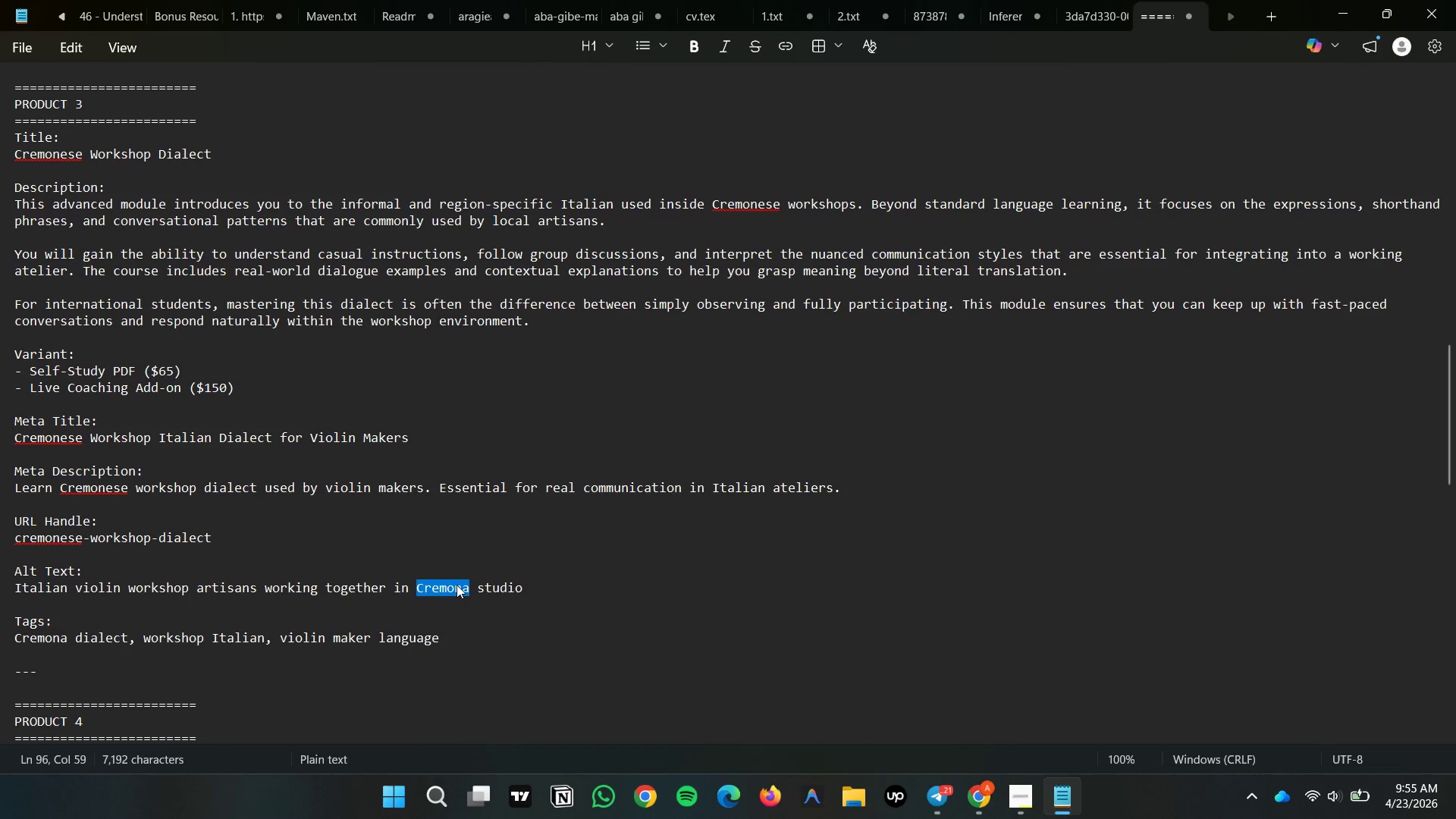 
triple_click([457, 585])
 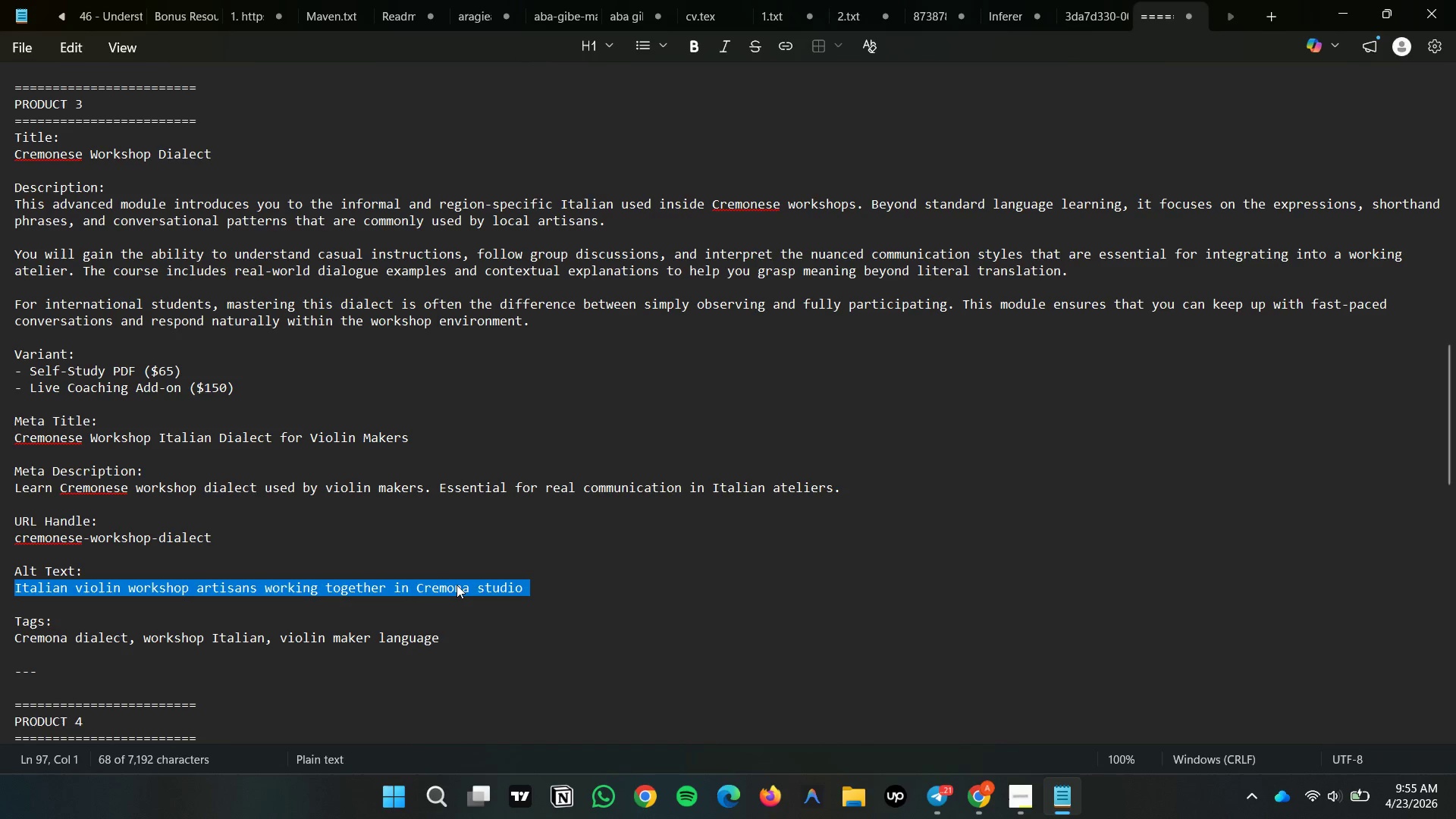 
triple_click([457, 585])
 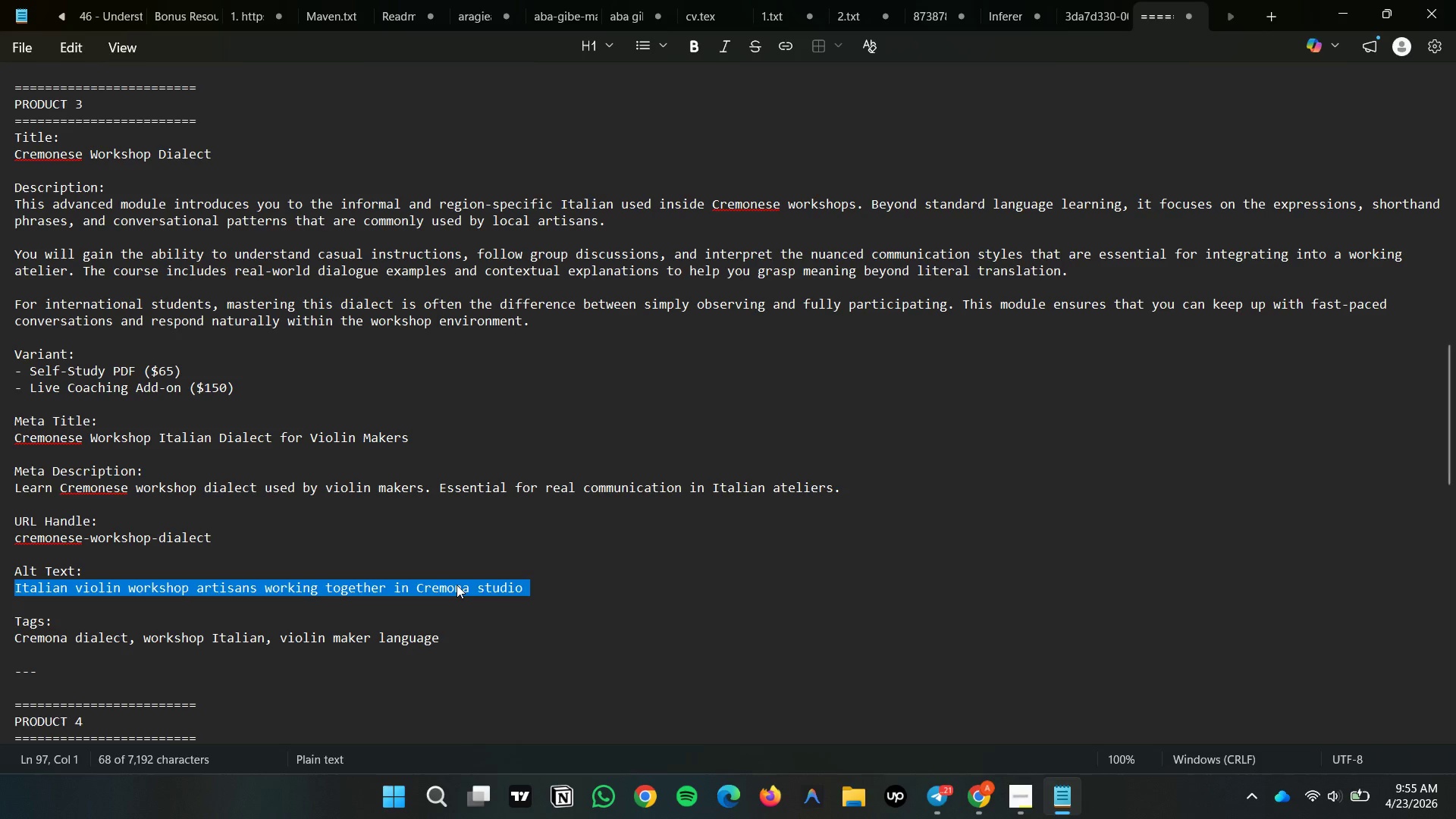 
key(Control+C)
 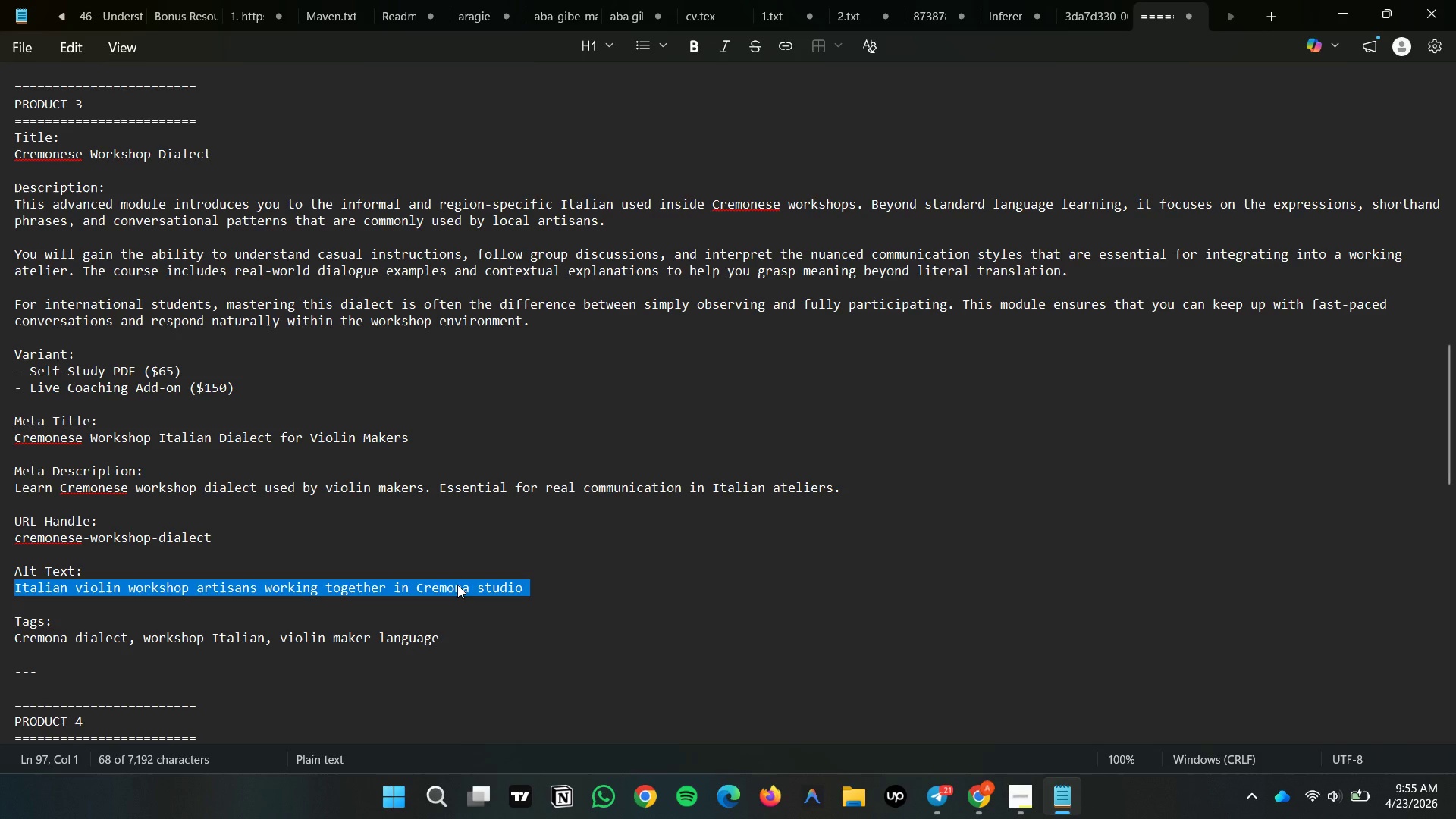 
key(Control+ControlLeft)
 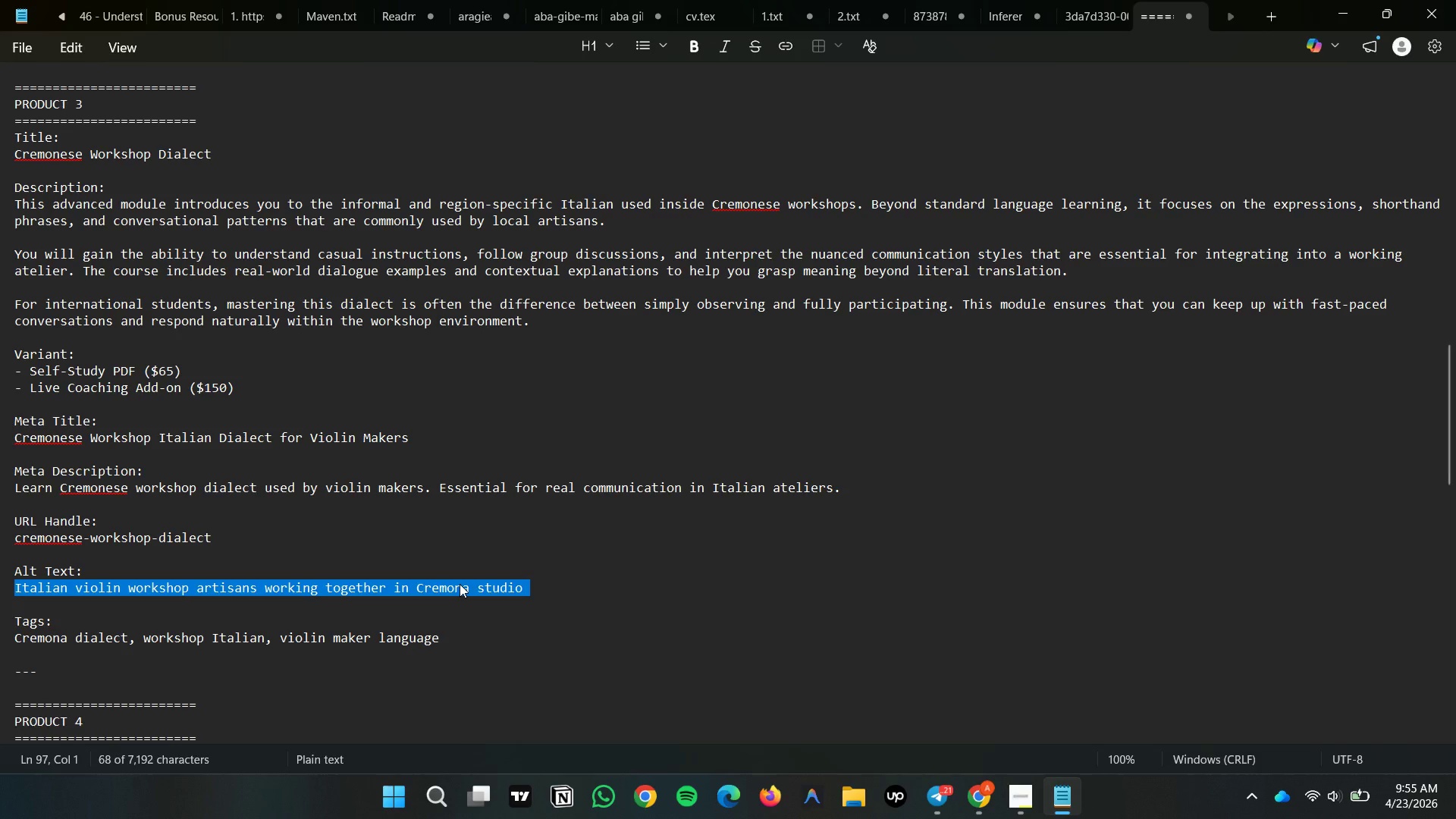 
key(Control+C)
 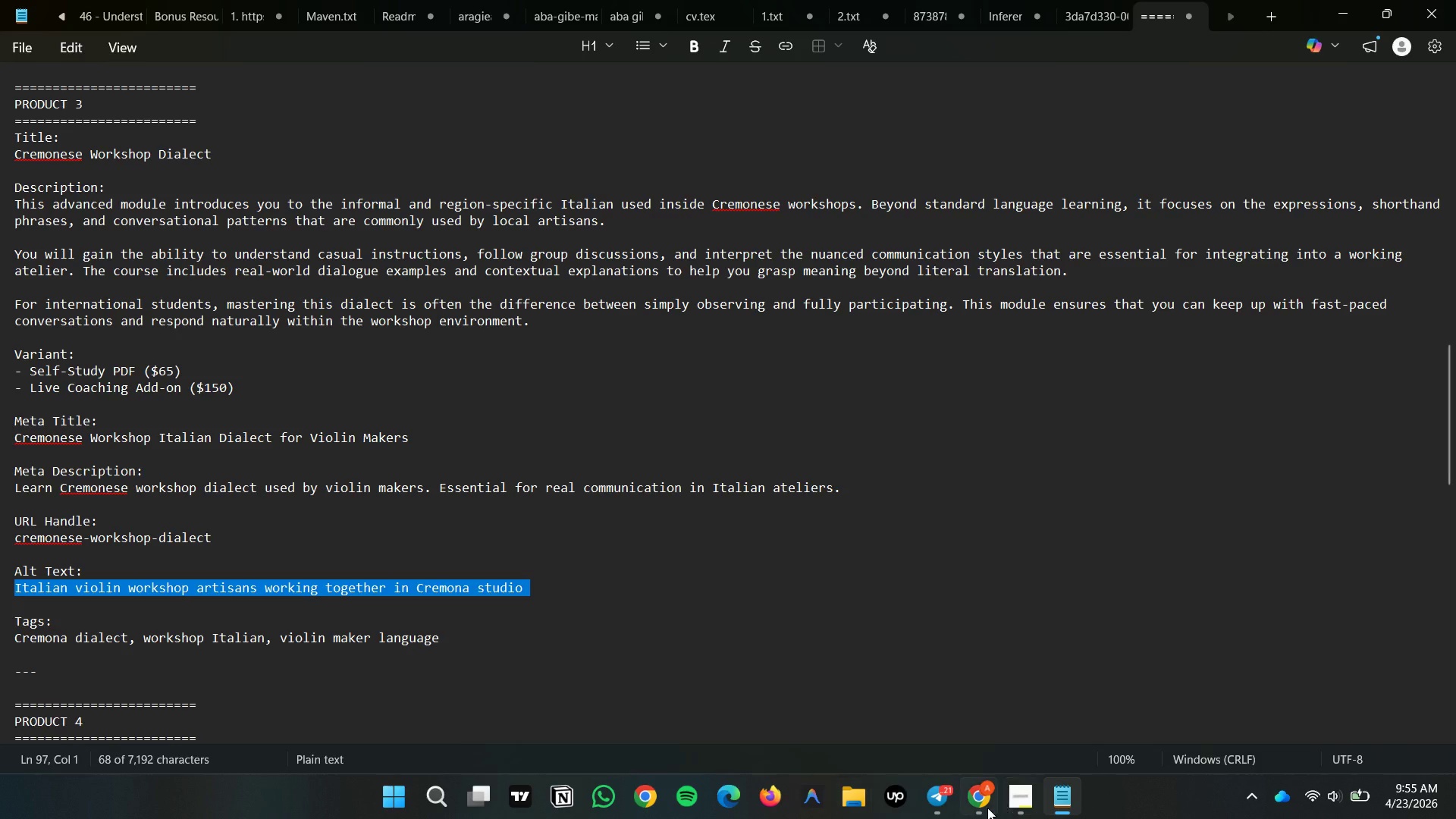 
left_click([984, 806])
 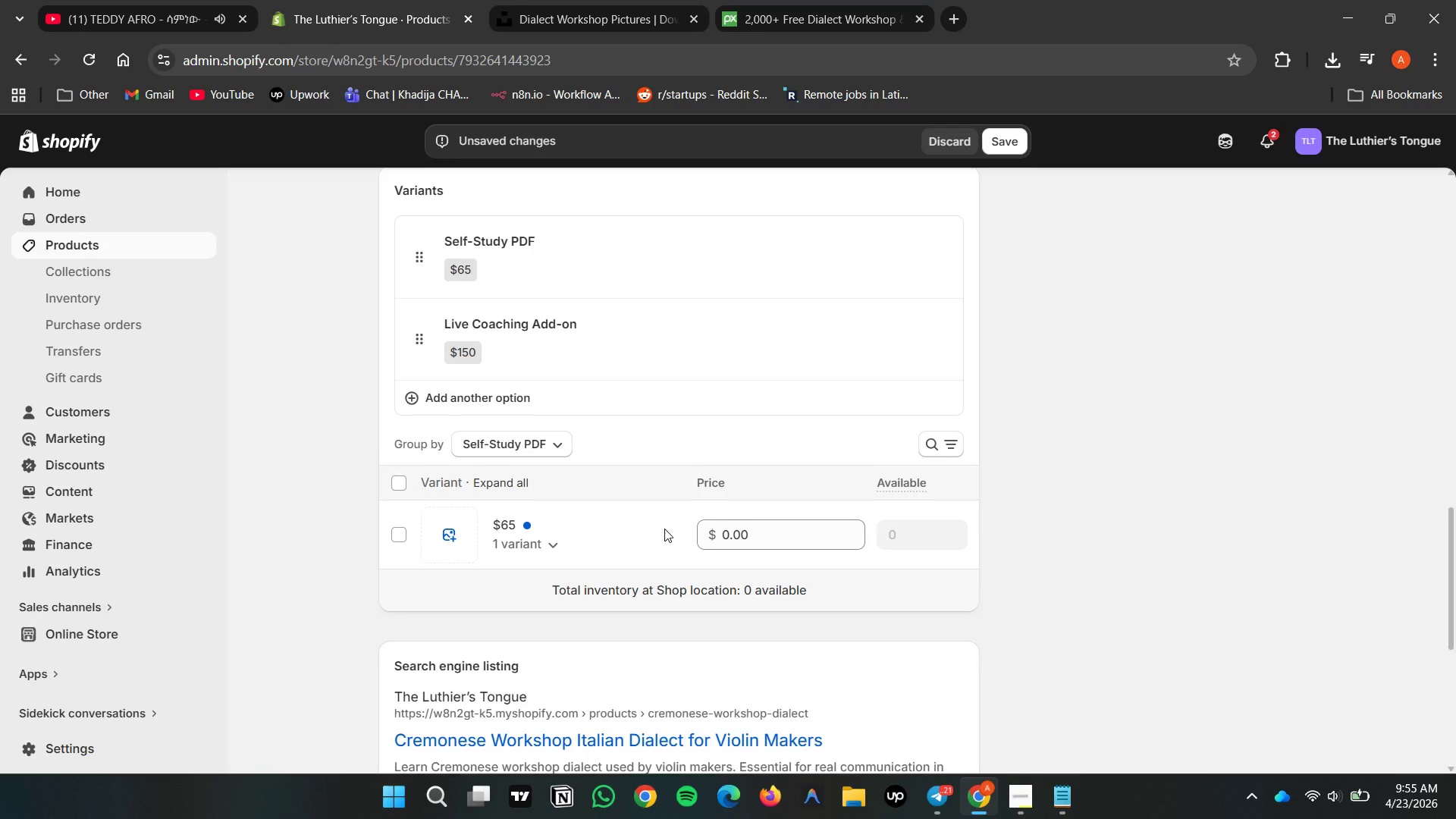 
scroll: coordinate [686, 532], scroll_direction: up, amount: 12.0
 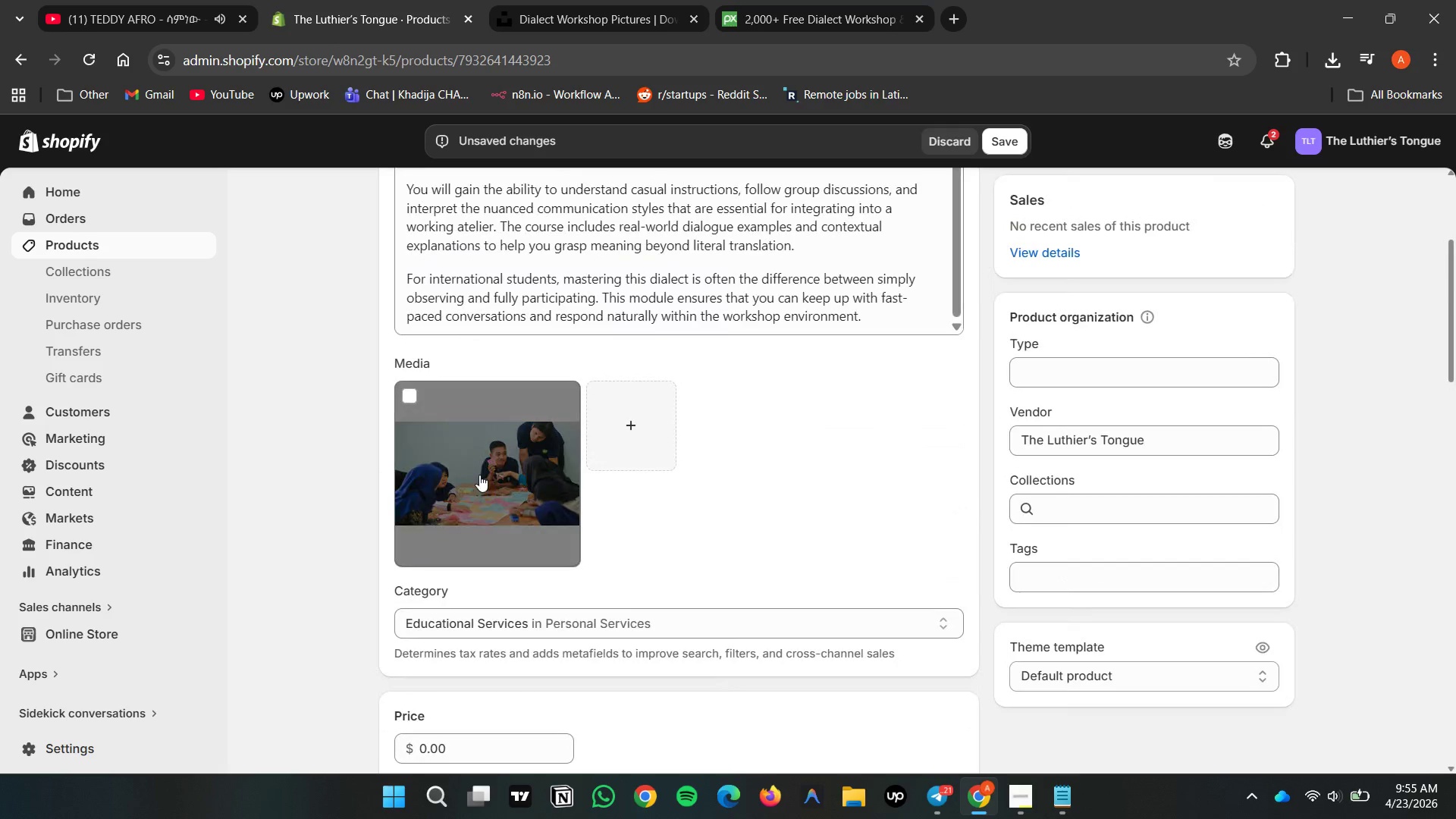 
double_click([479, 475])
 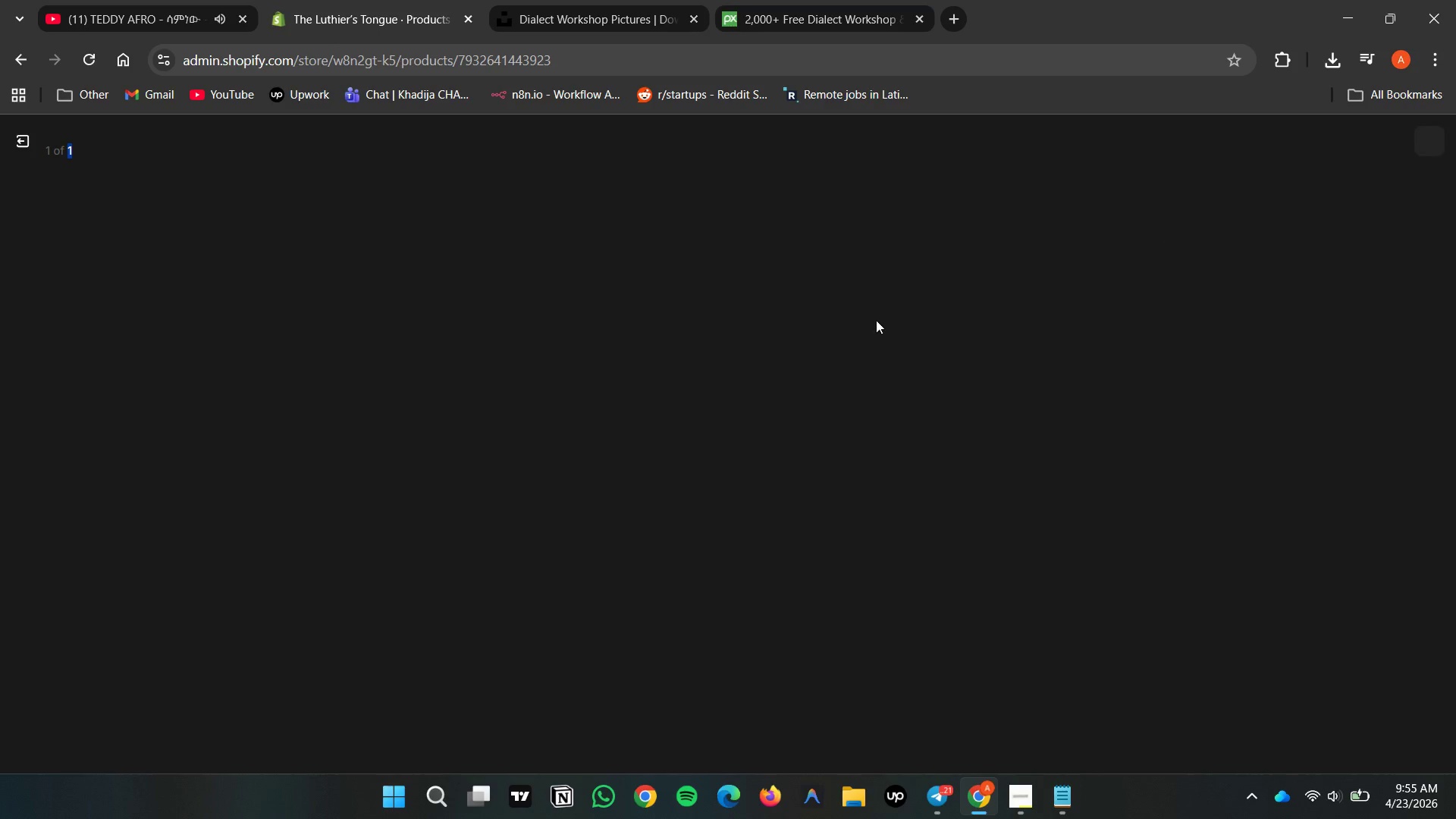 
left_click([875, 321])
 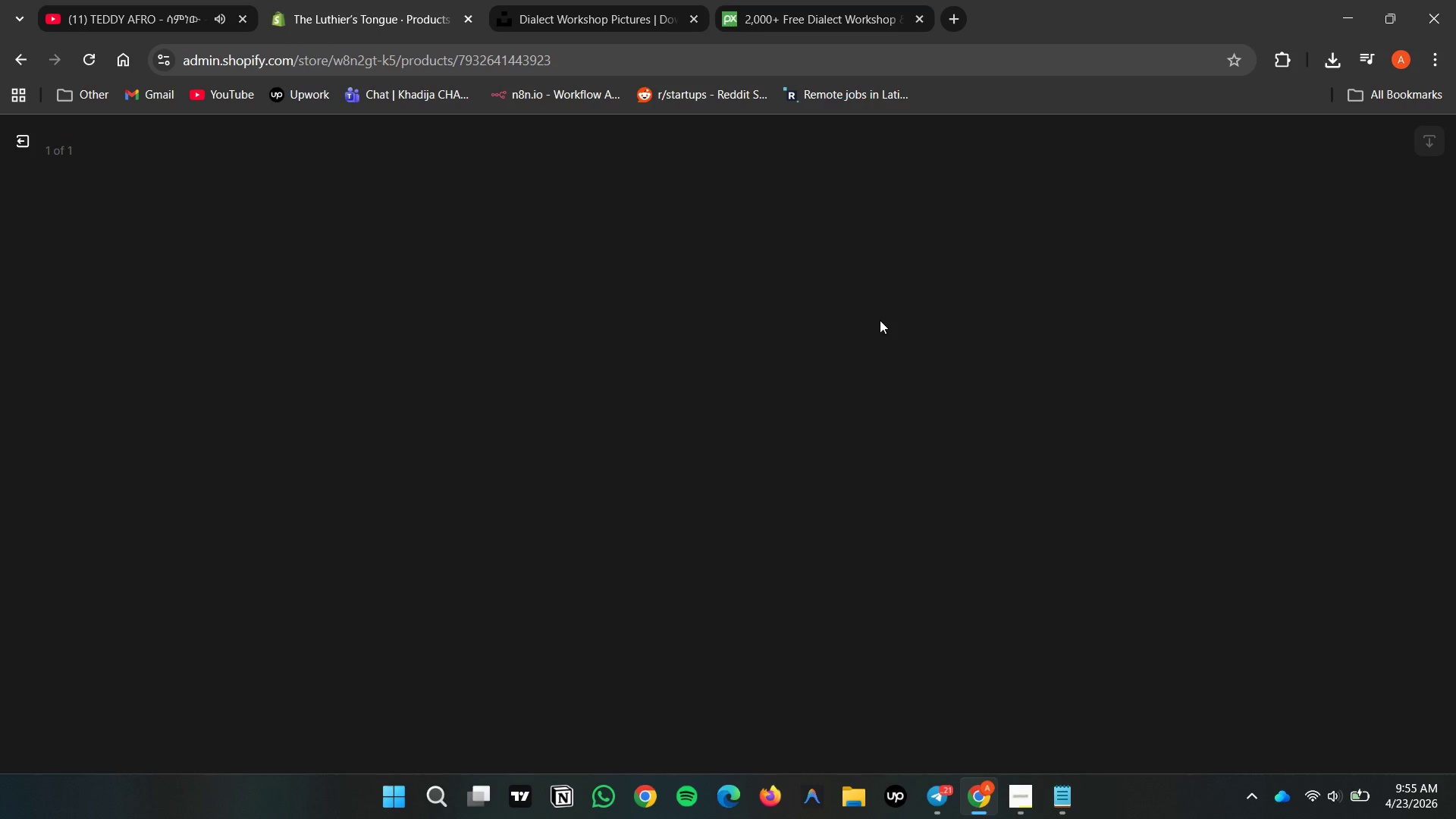 
wait(7.08)
 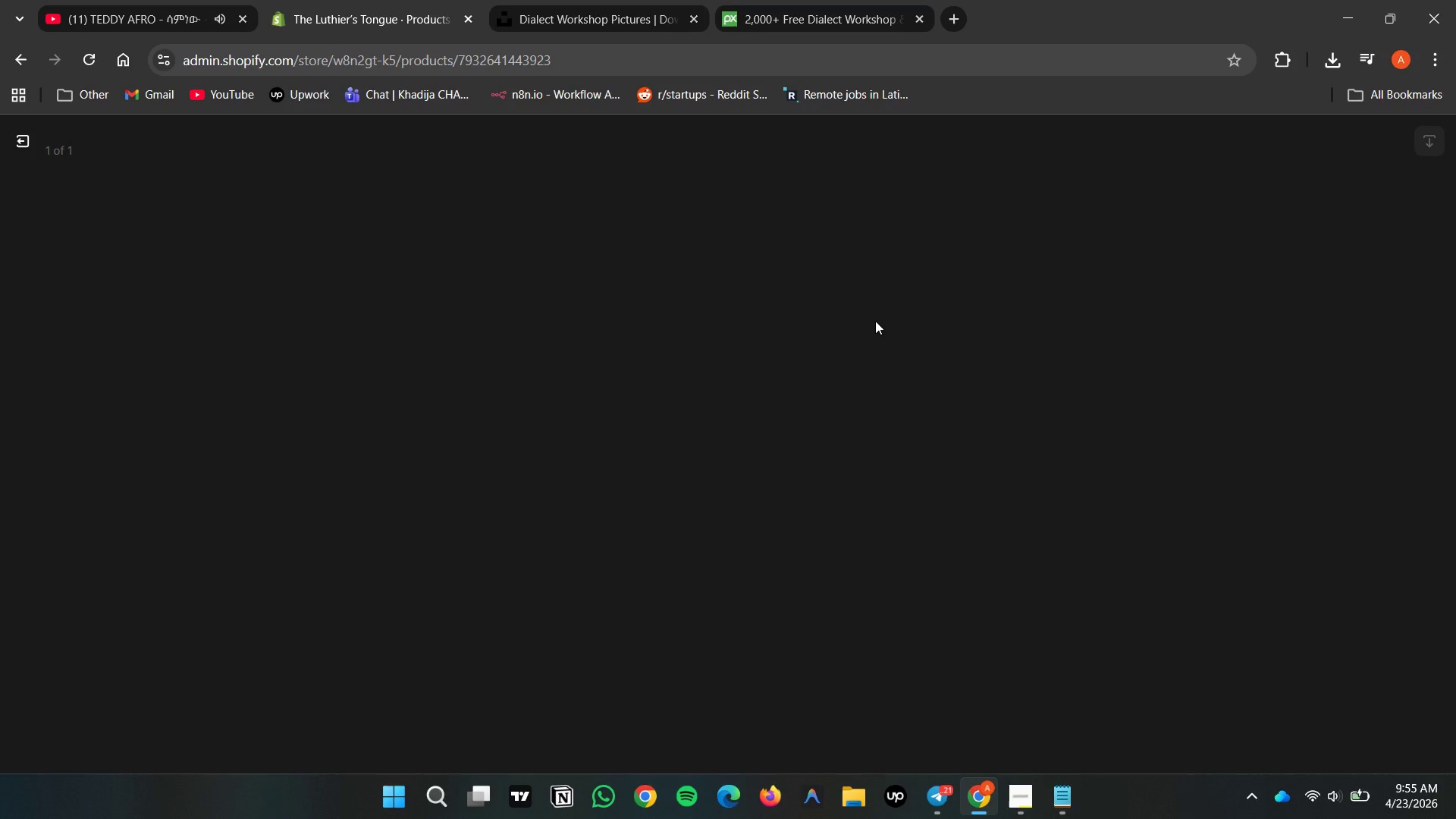 
left_click([940, 792])
 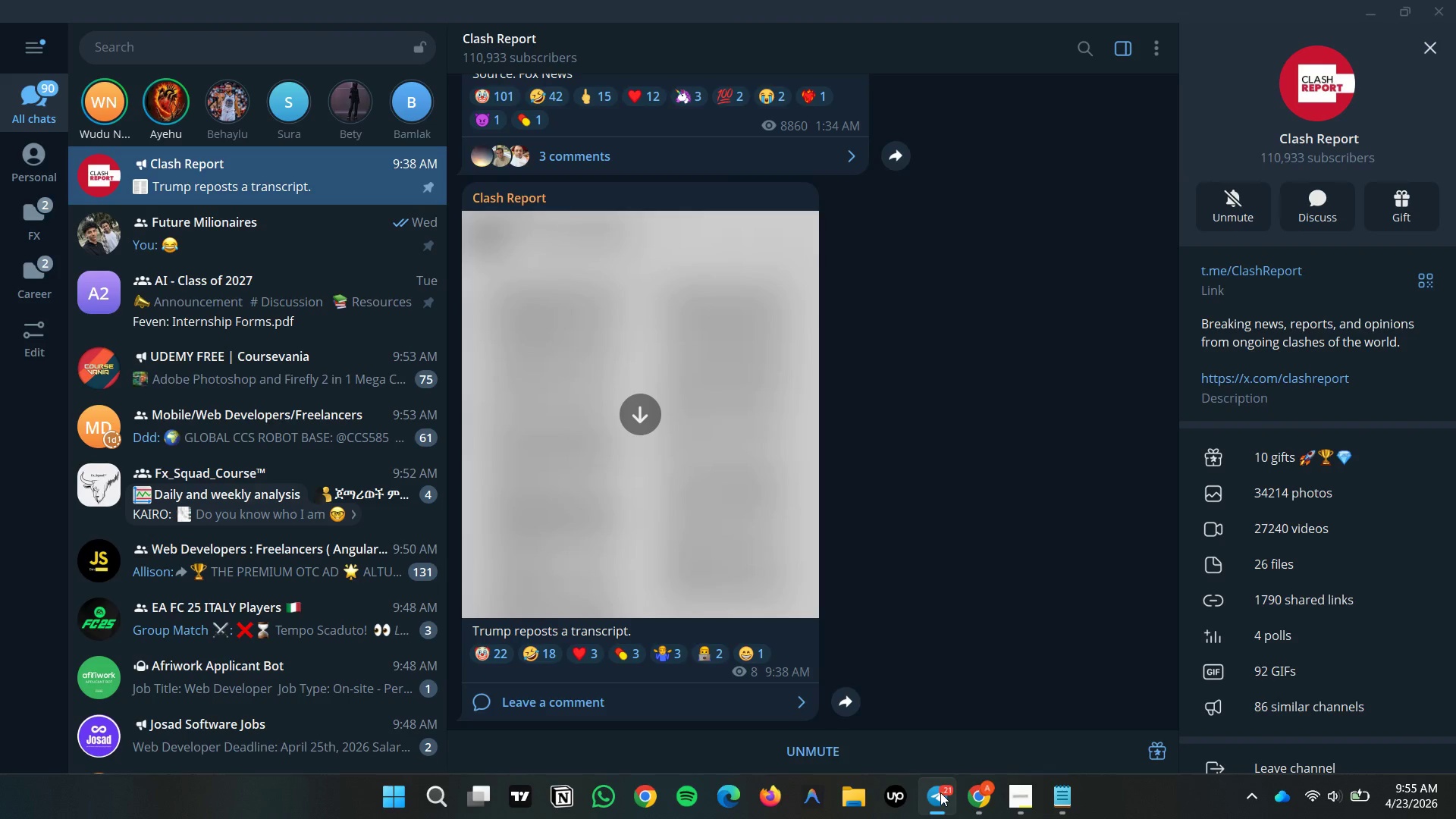 
left_click([940, 792])
 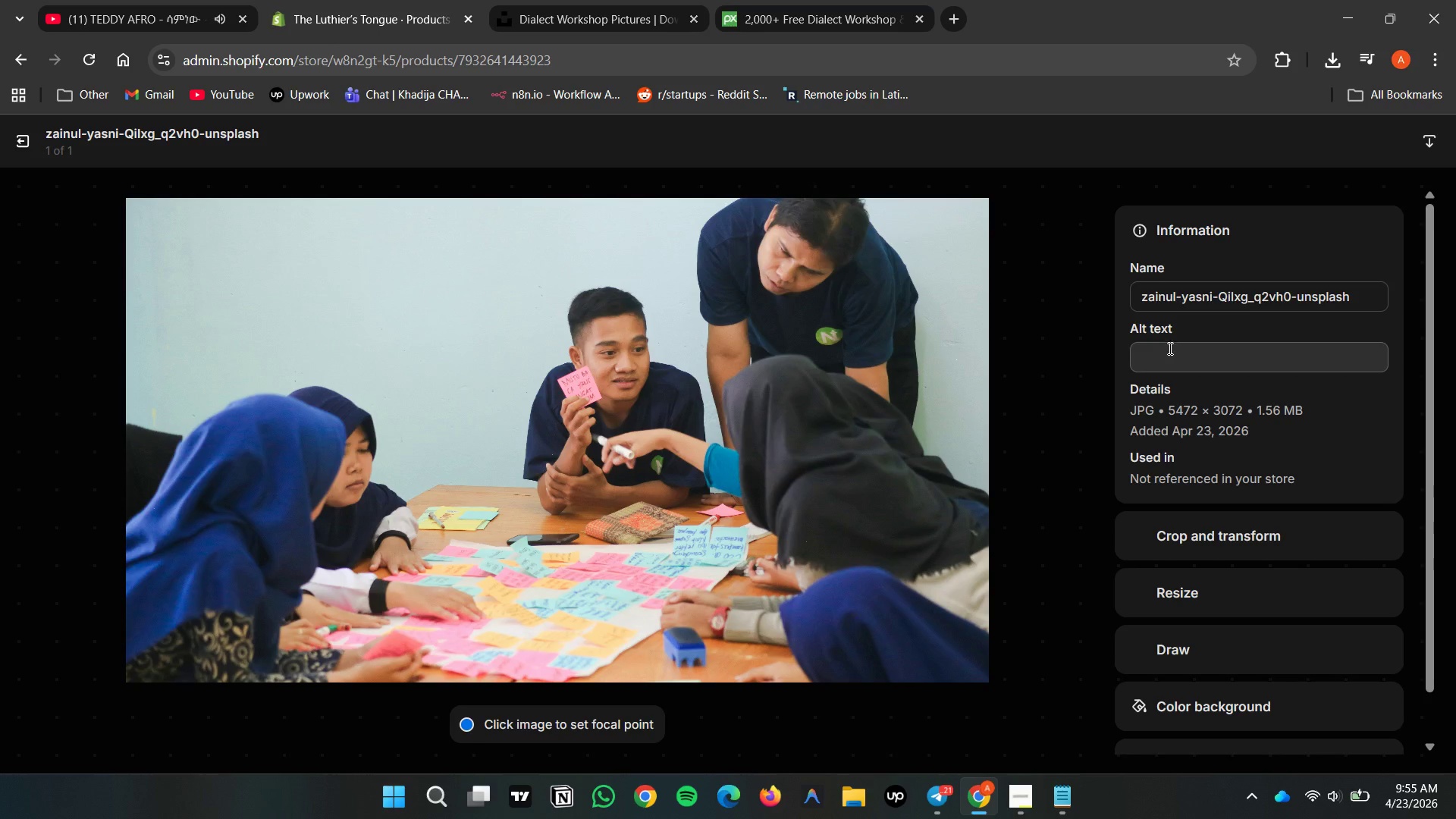 
left_click([1173, 350])
 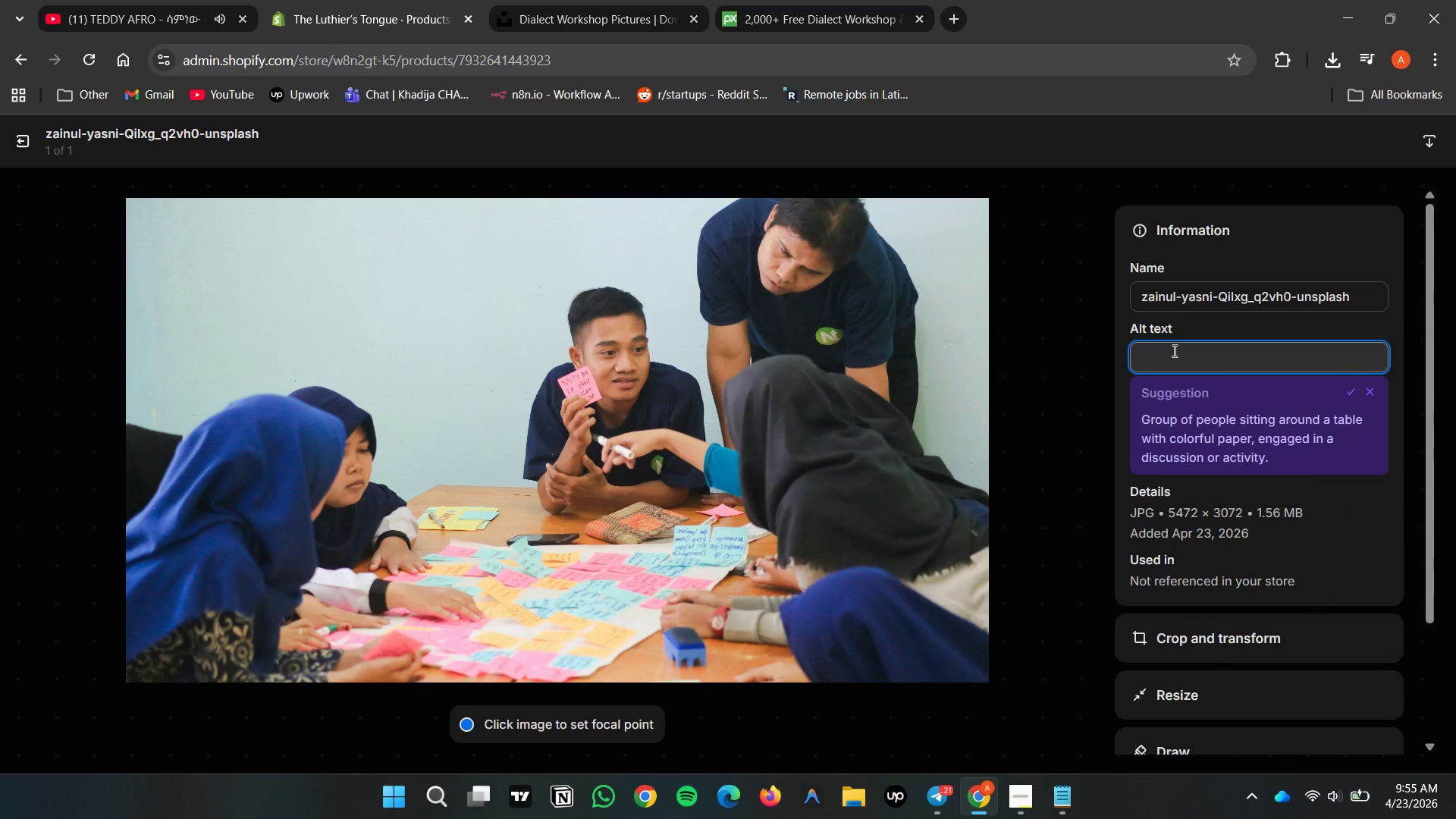 
key(Control+V)
 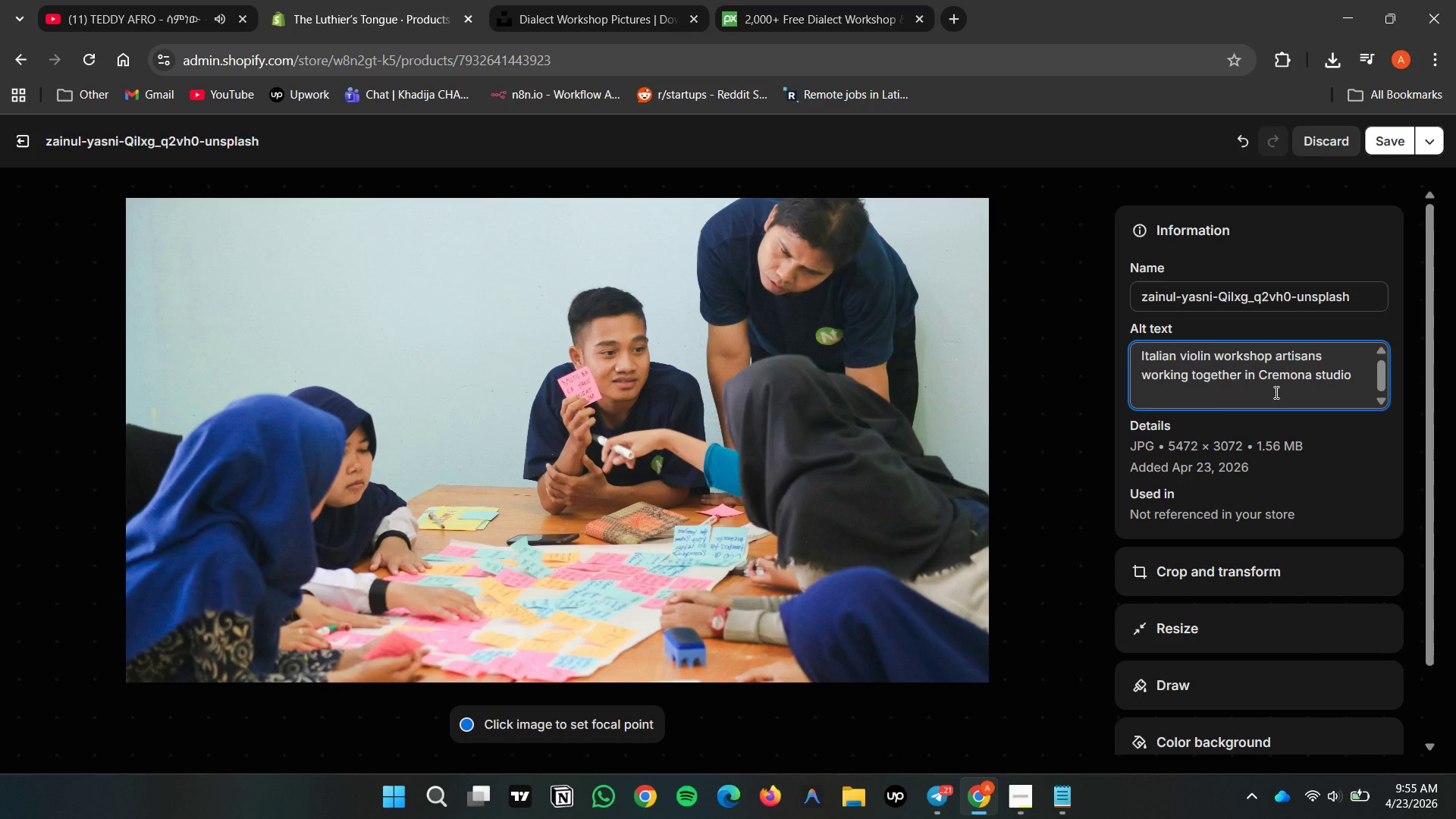 
wait(10.45)
 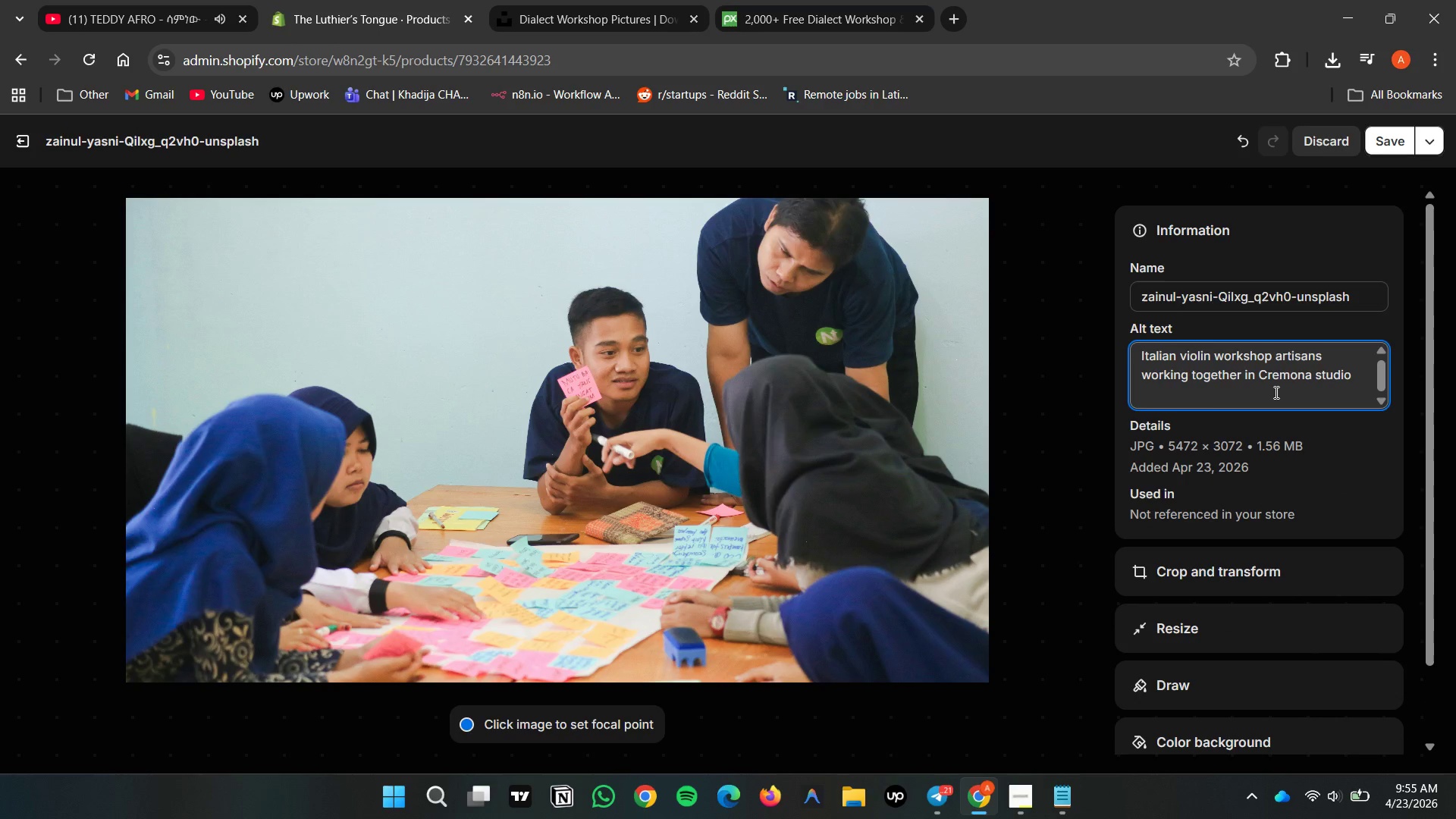 
double_click([940, 802])
 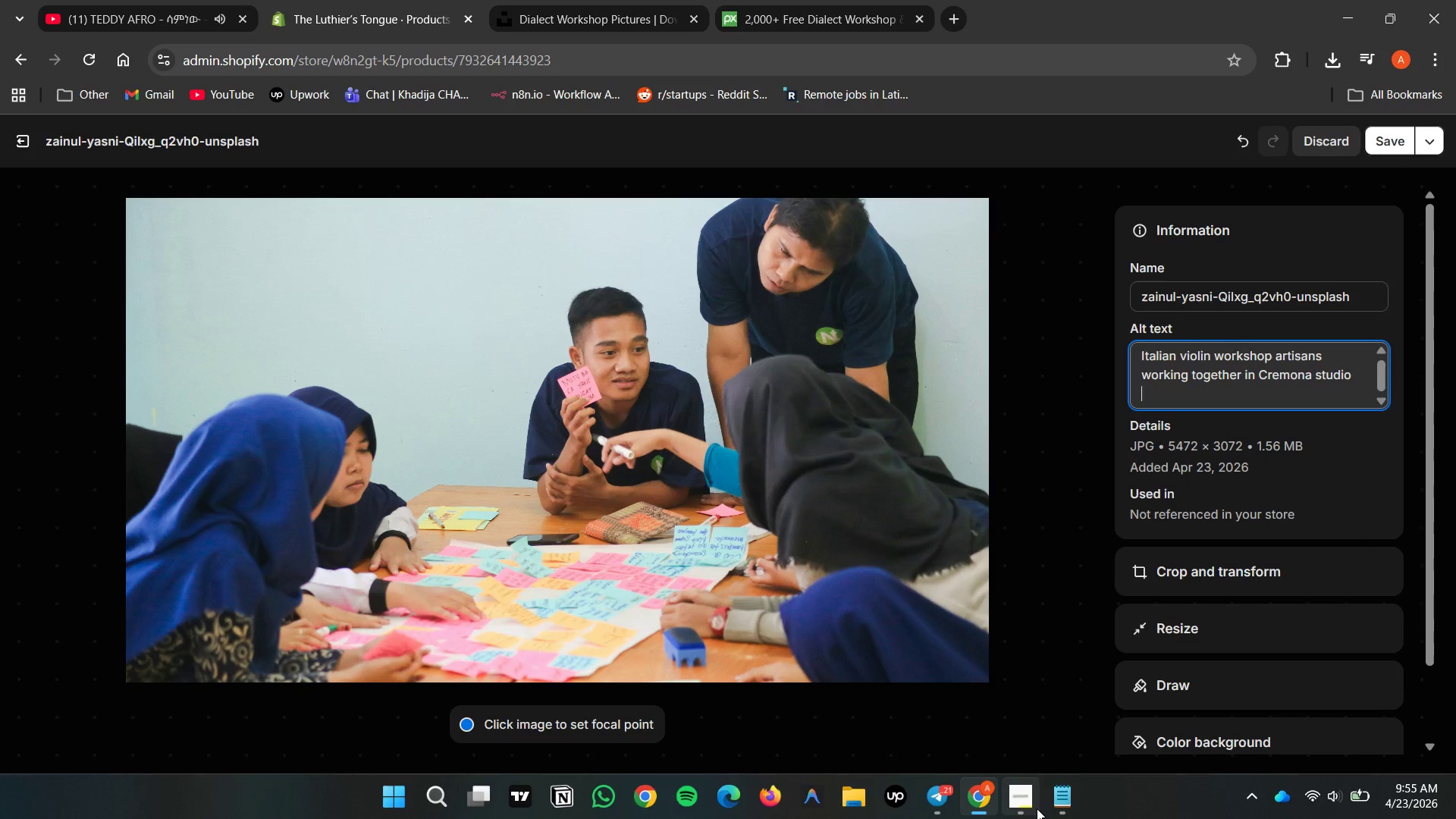 
double_click([1037, 808])